 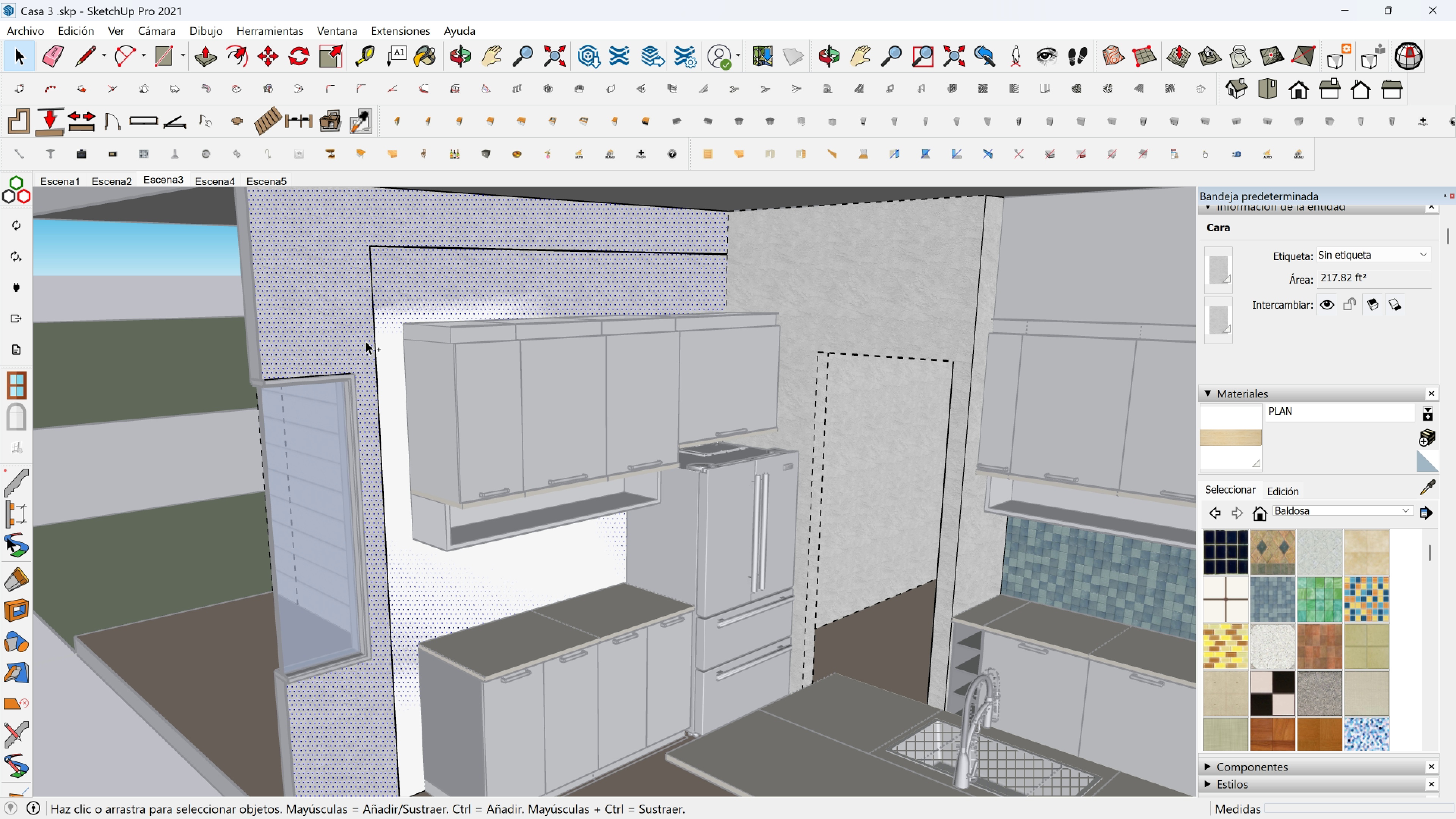 
key(Control+Z)
 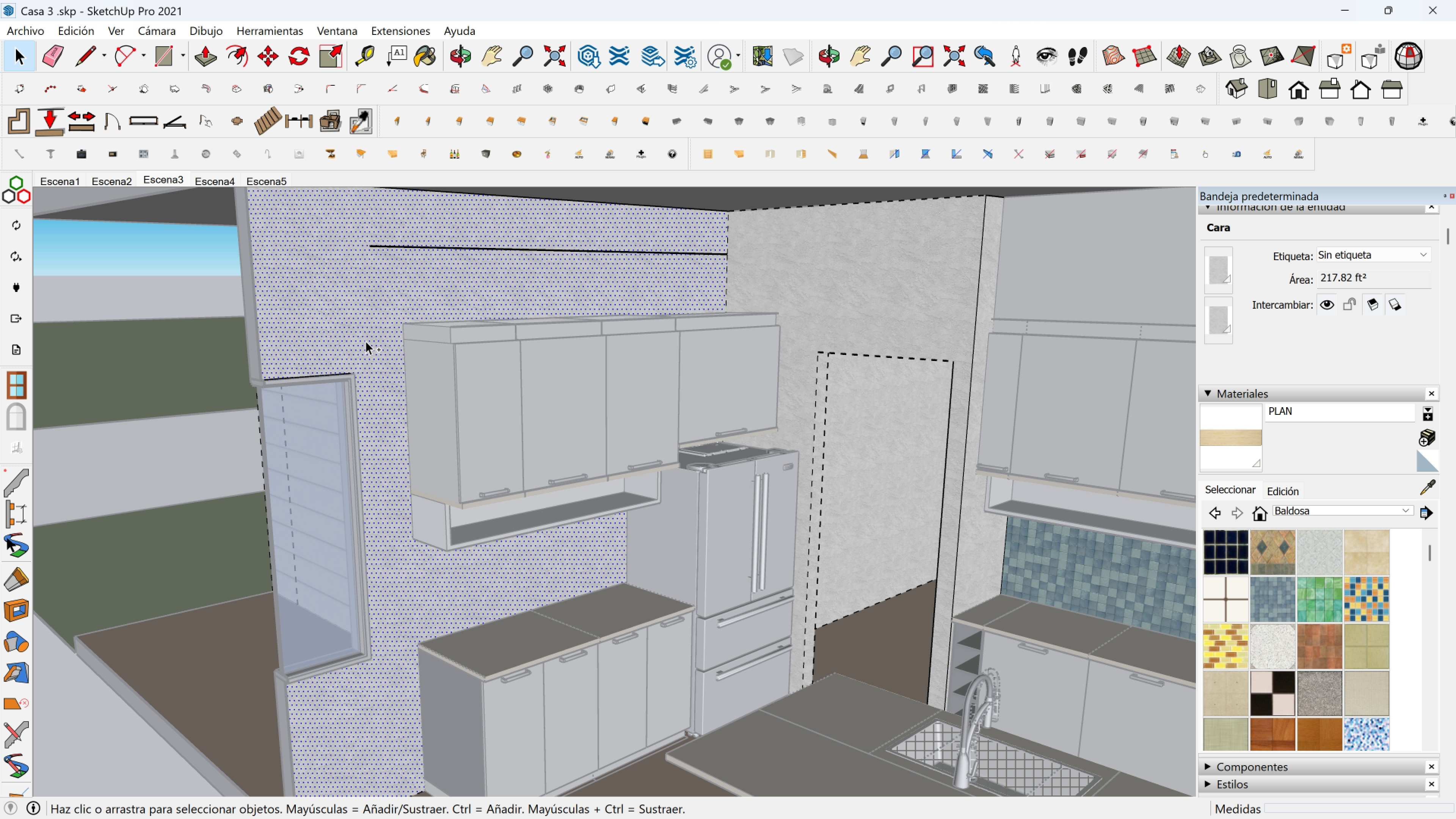 
key(Control+Z)
 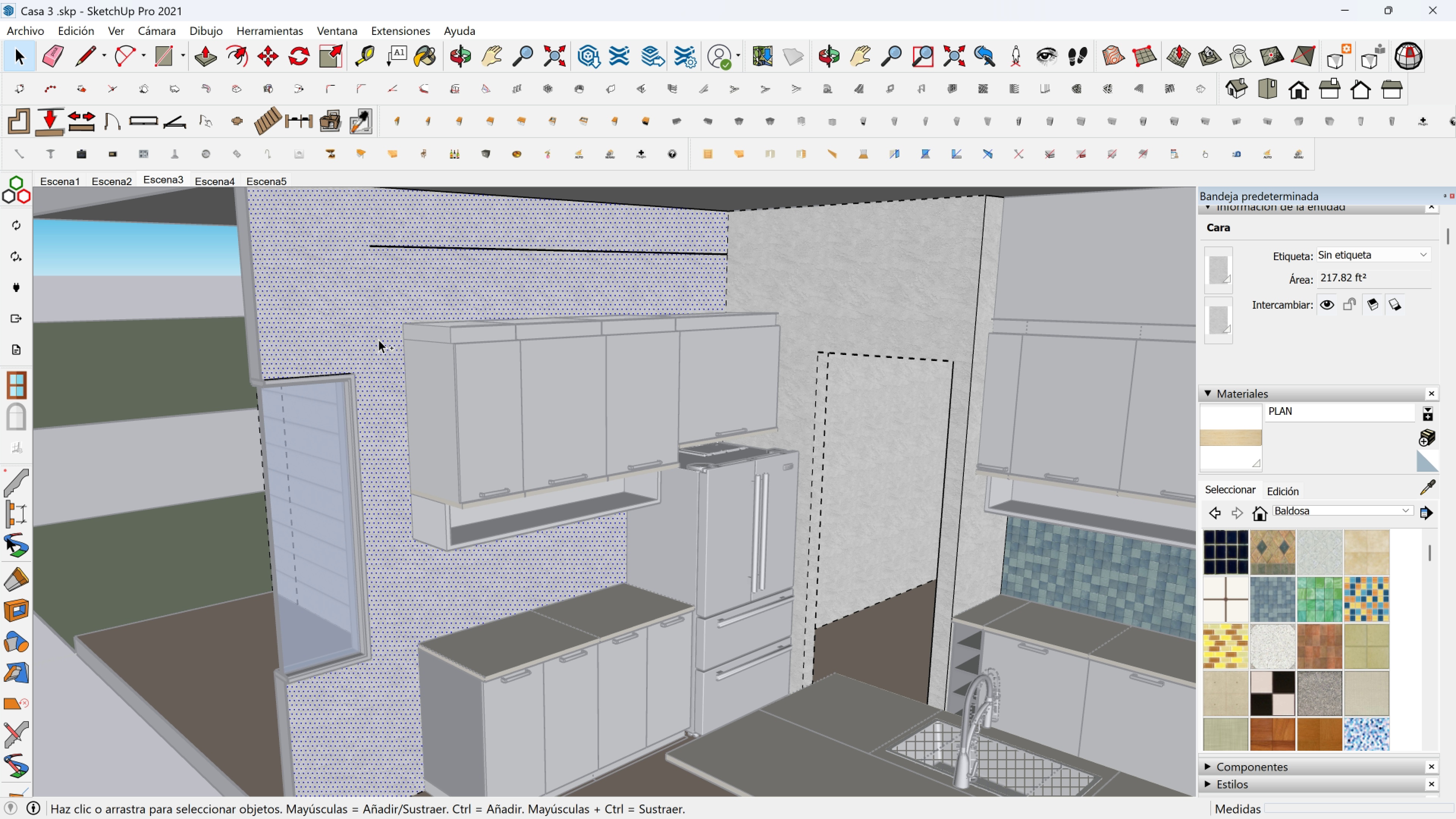 
key(Control+Z)
 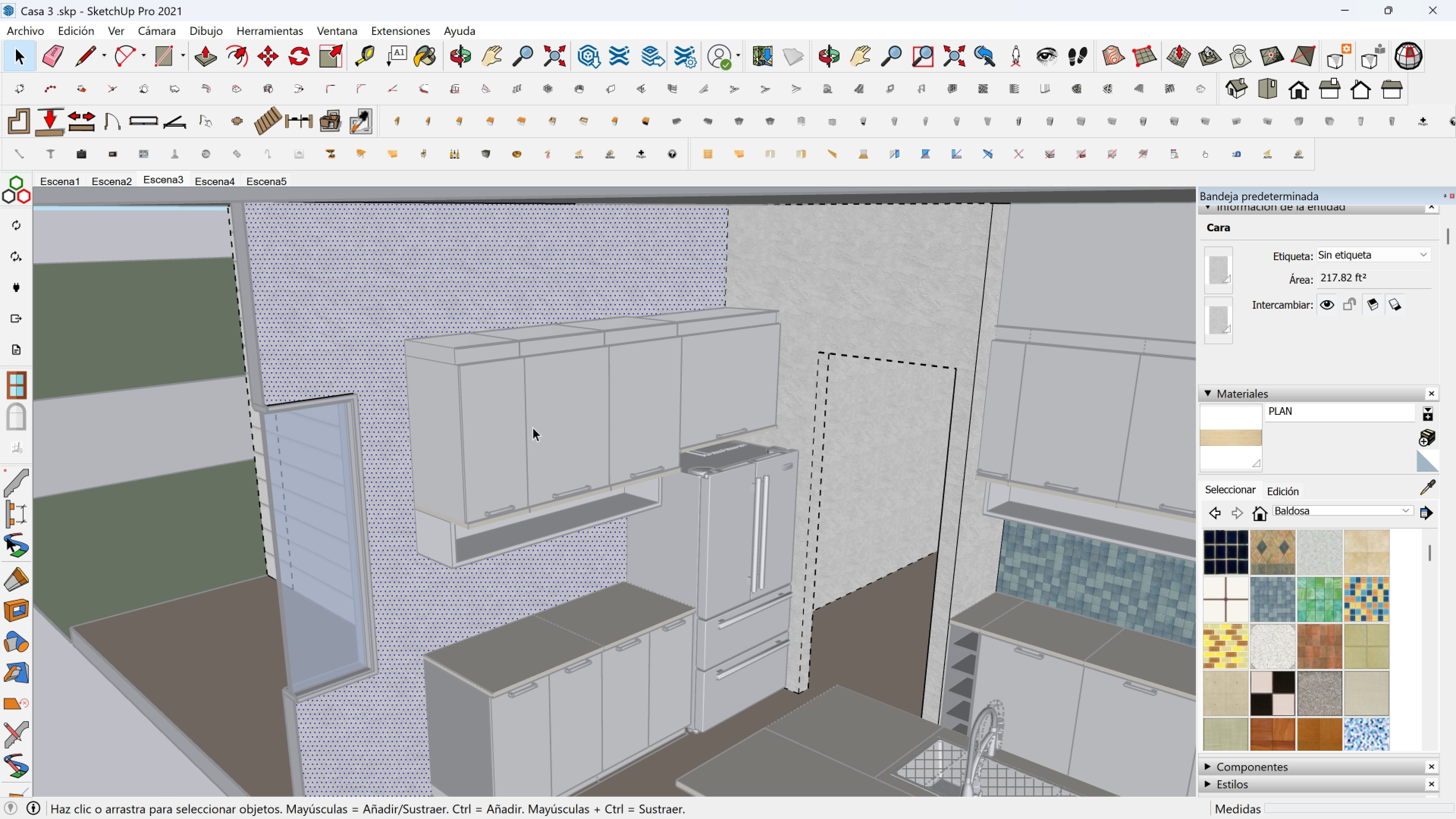 
key(Escape)
 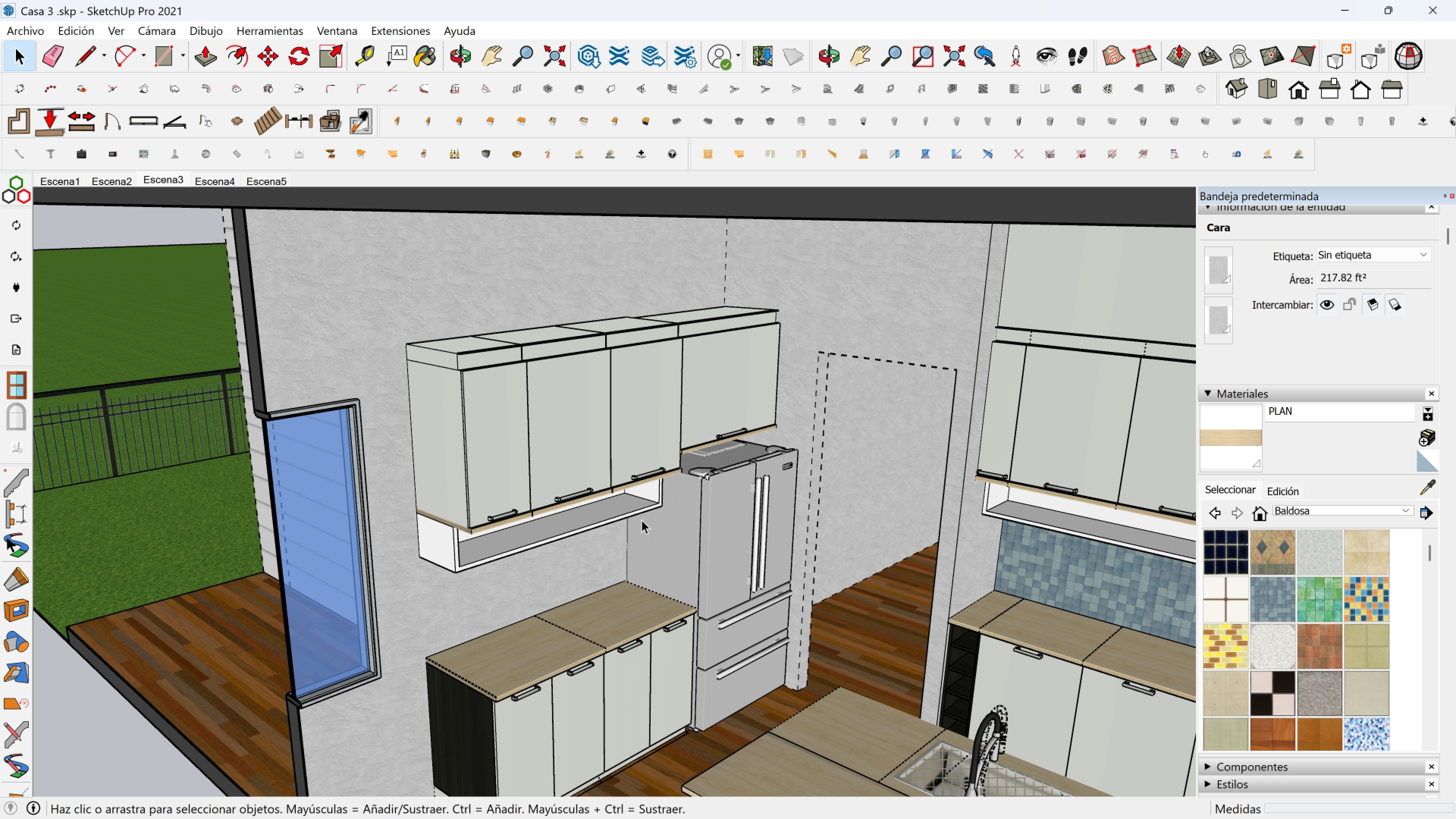 
key(Shift+ShiftLeft)
 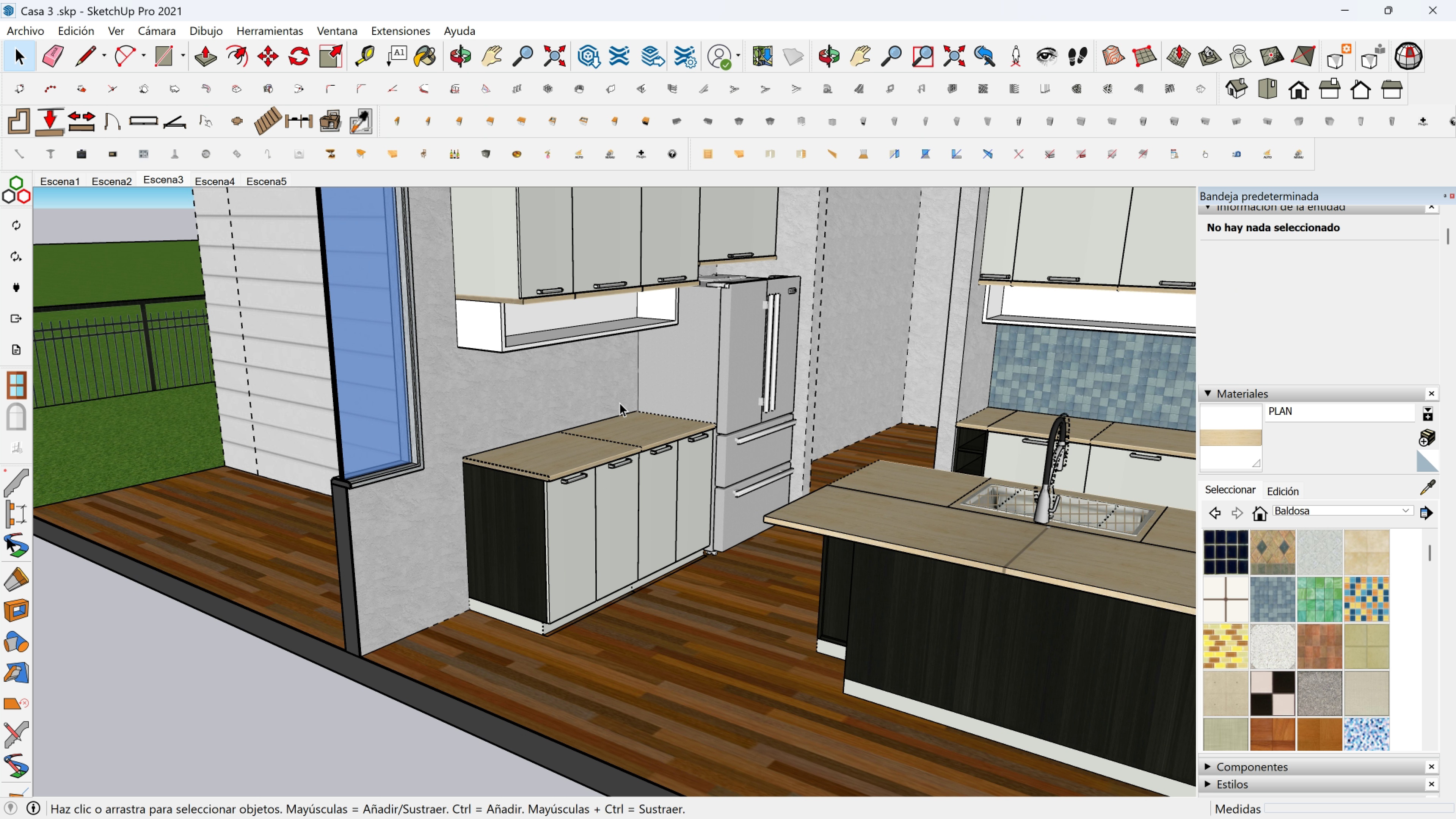 
left_click([598, 408])